 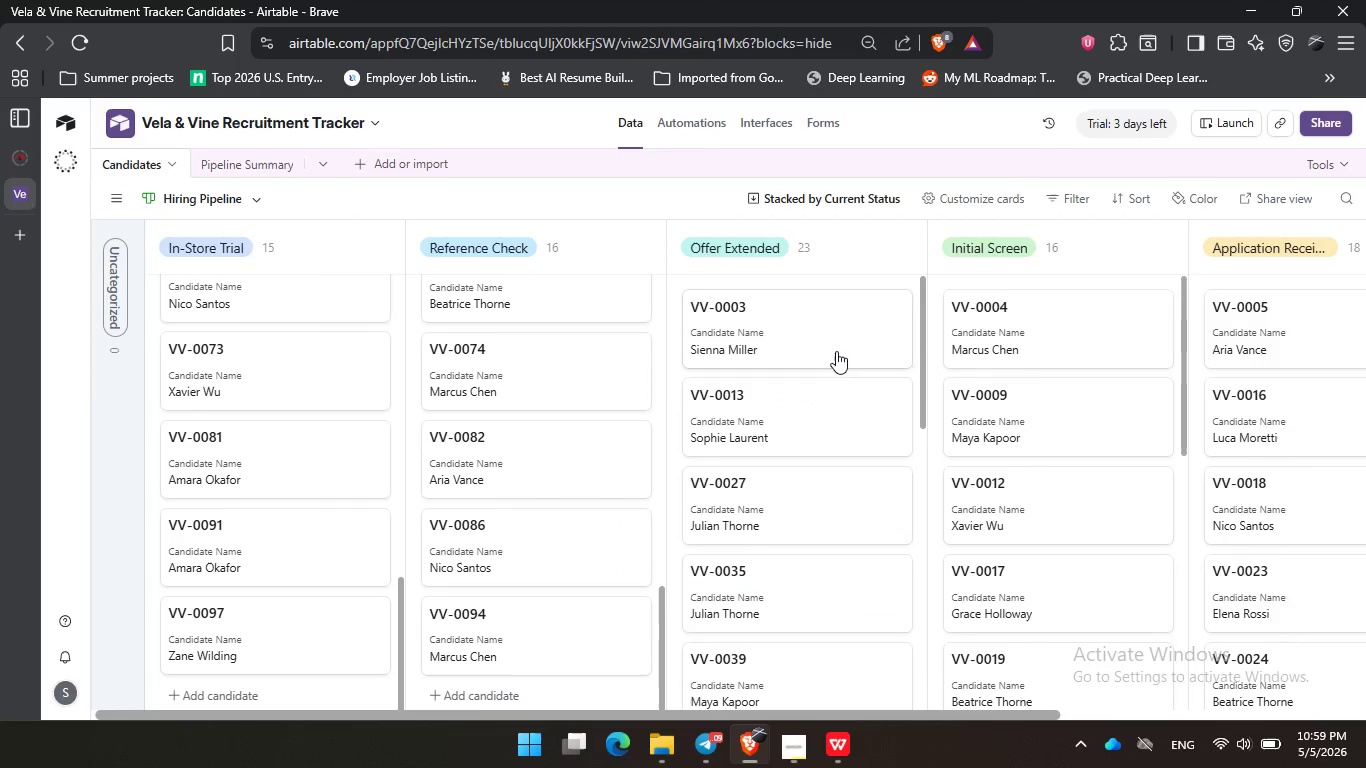 
left_click_drag(start_coordinate=[689, 195], to_coordinate=[661, 195])
 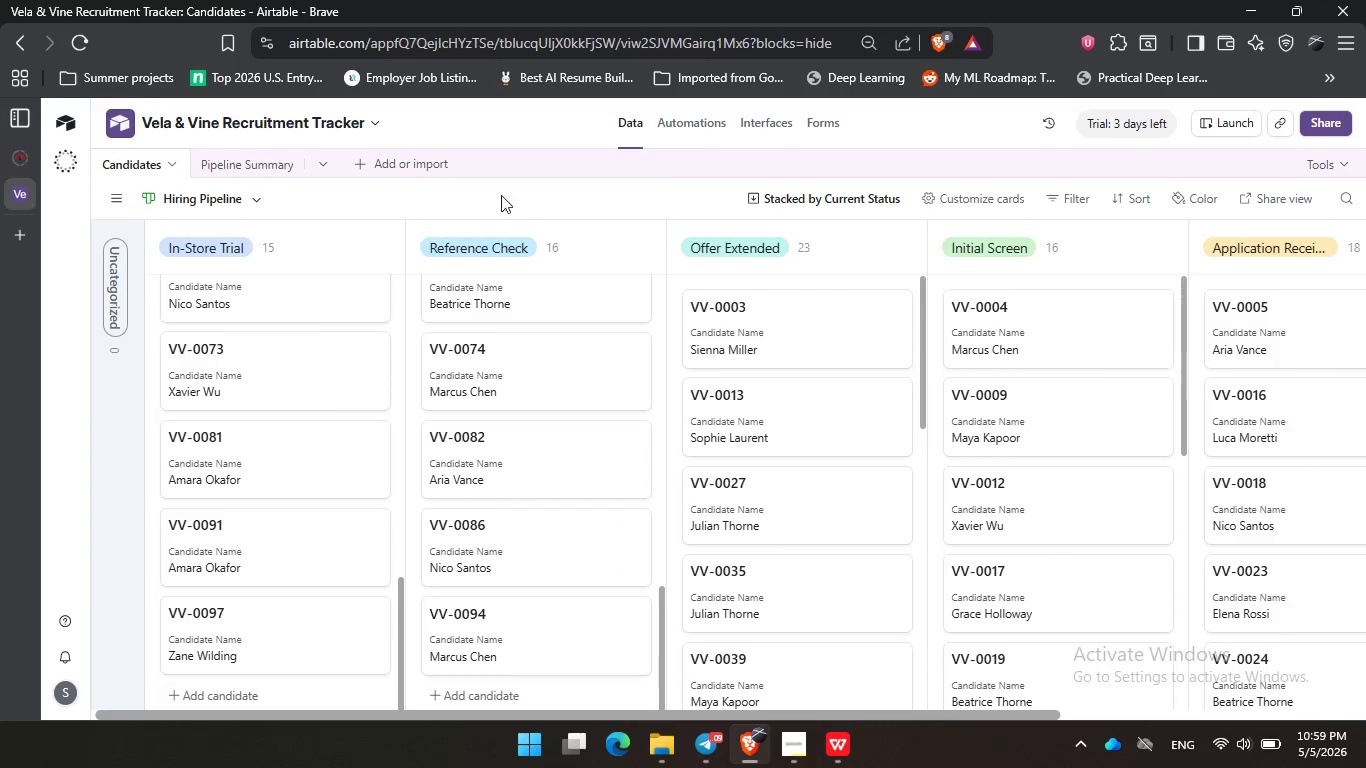 
triple_click([501, 195])
 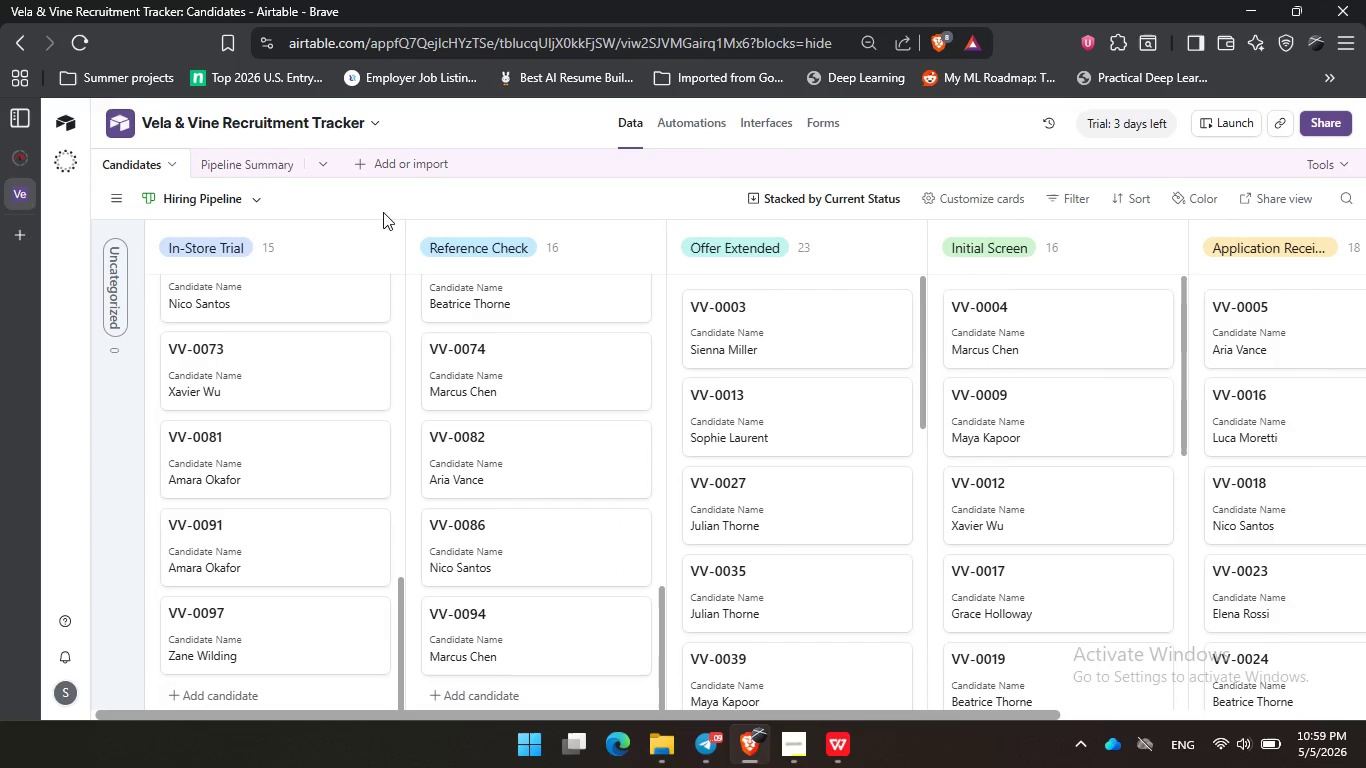 
left_click([389, 209])
 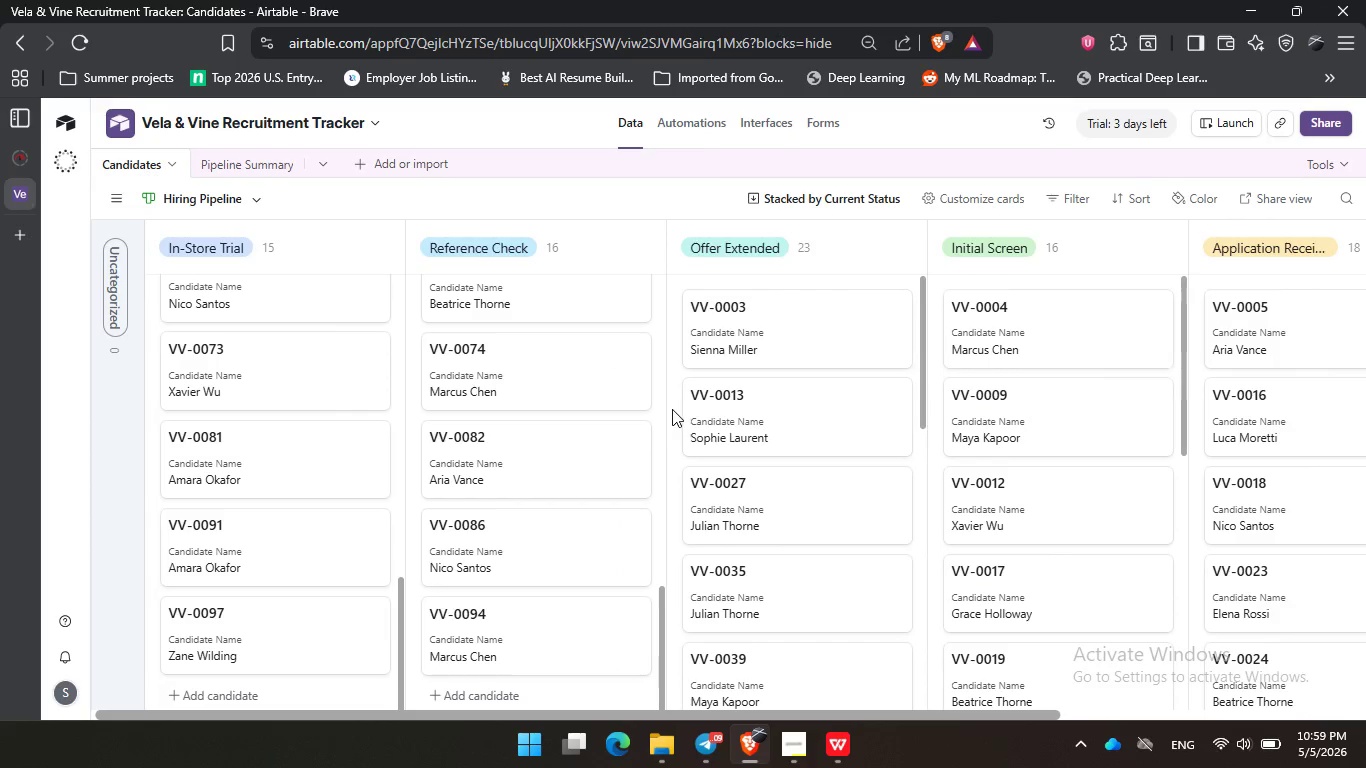 
double_click([679, 507])
 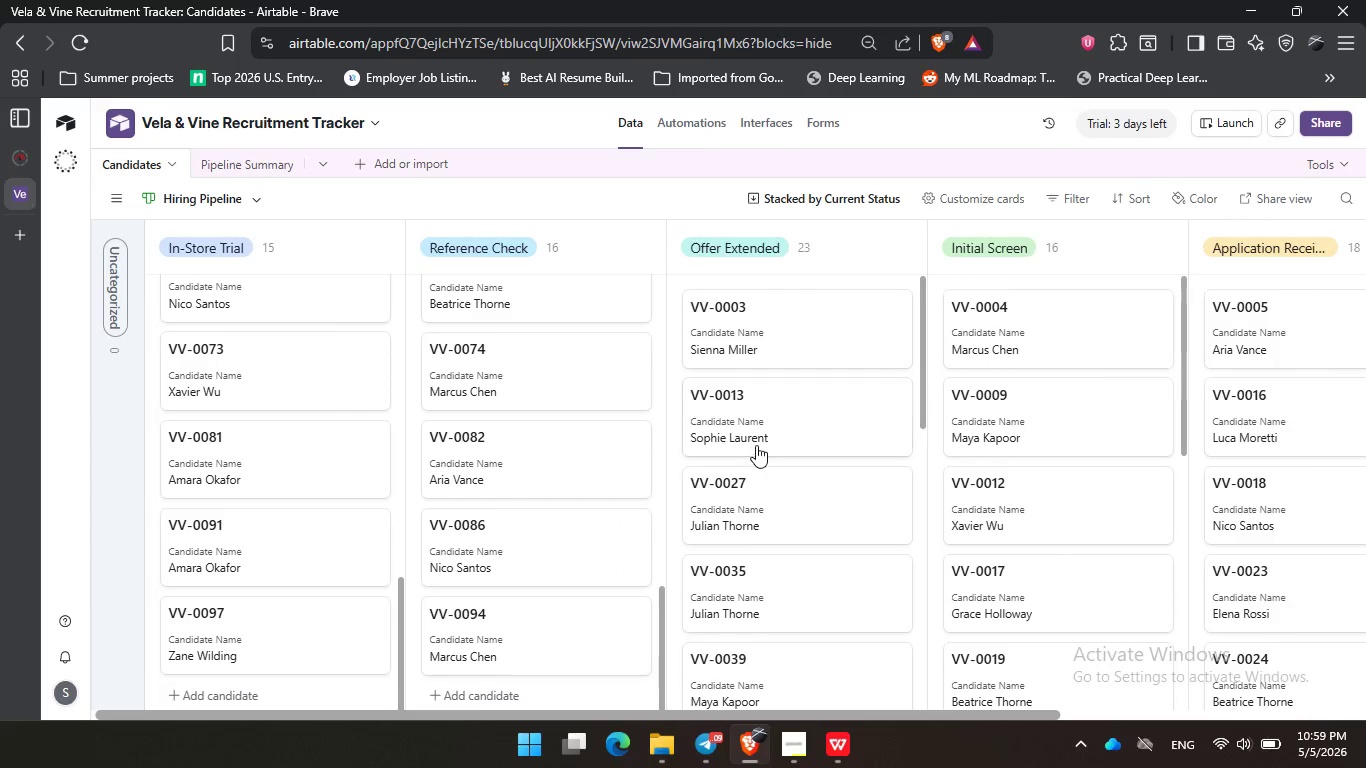 
scroll: coordinate [756, 445], scroll_direction: down, amount: 5.0